 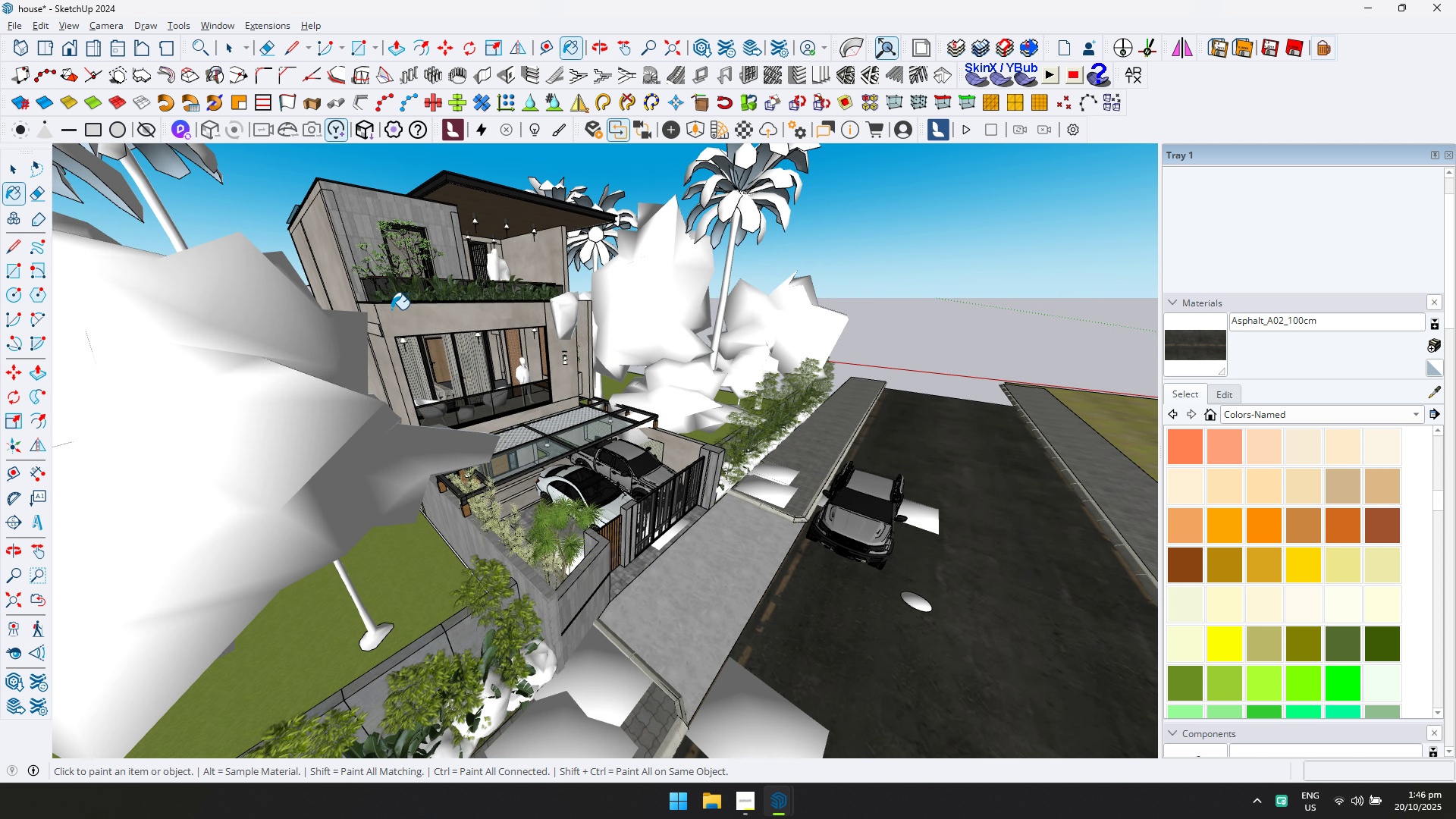 
left_click_drag(start_coordinate=[12, 169], to_coordinate=[20, 169])
 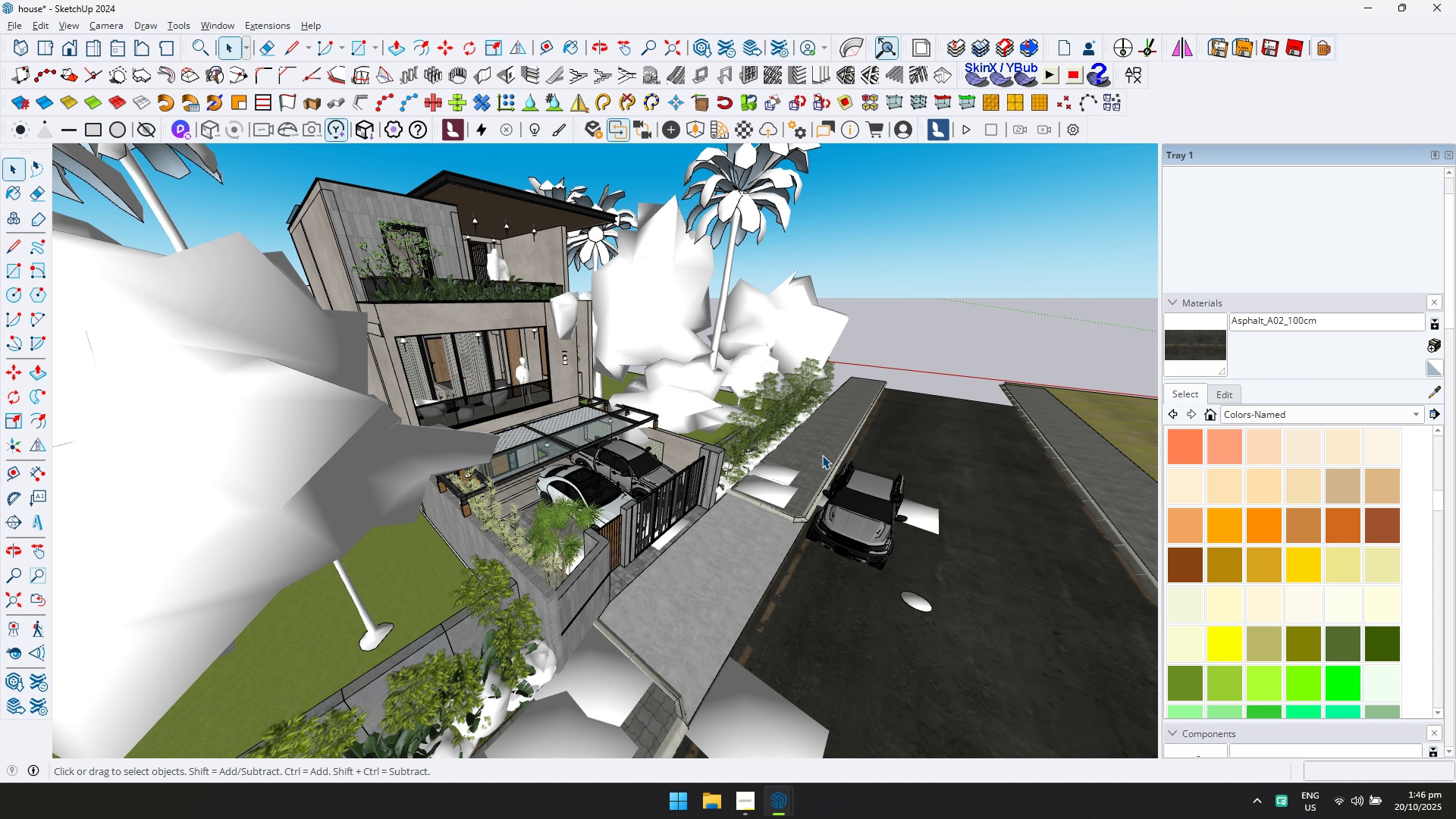 
scroll: coordinate [892, 614], scroll_direction: up, amount: 21.0
 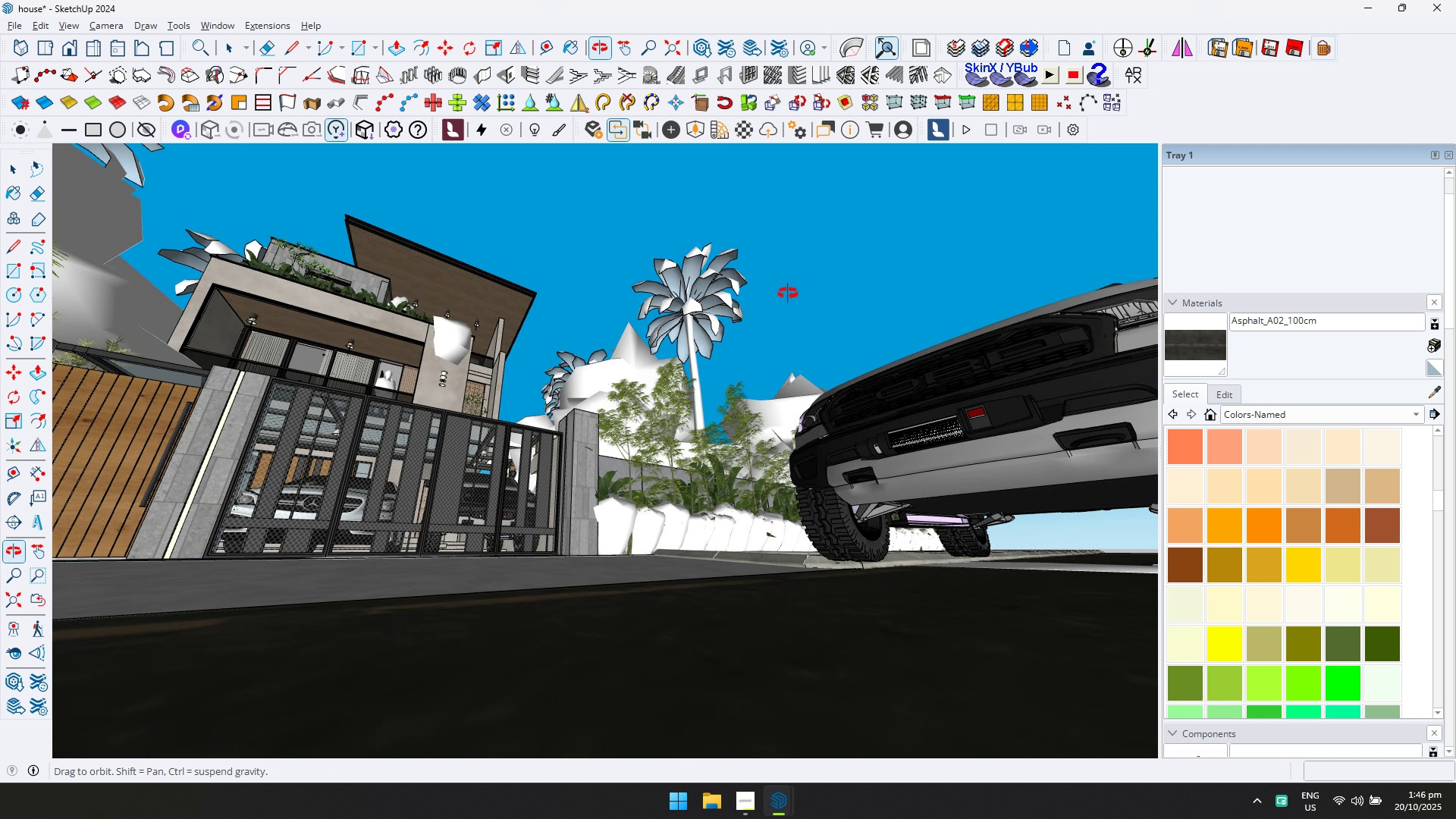 
hold_key(key=ShiftLeft, duration=0.84)
 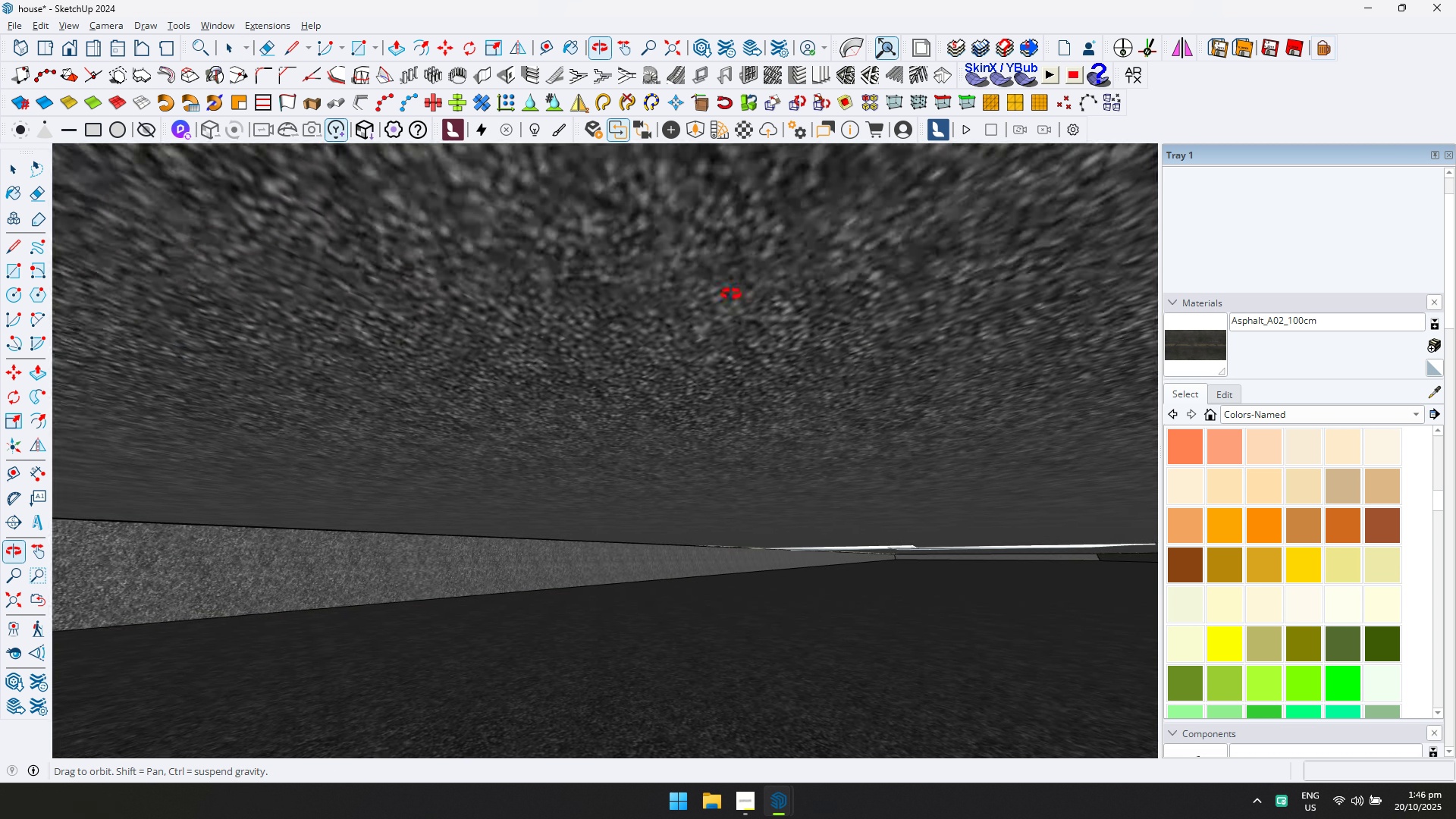 
scroll: coordinate [724, 310], scroll_direction: down, amount: 1.0
 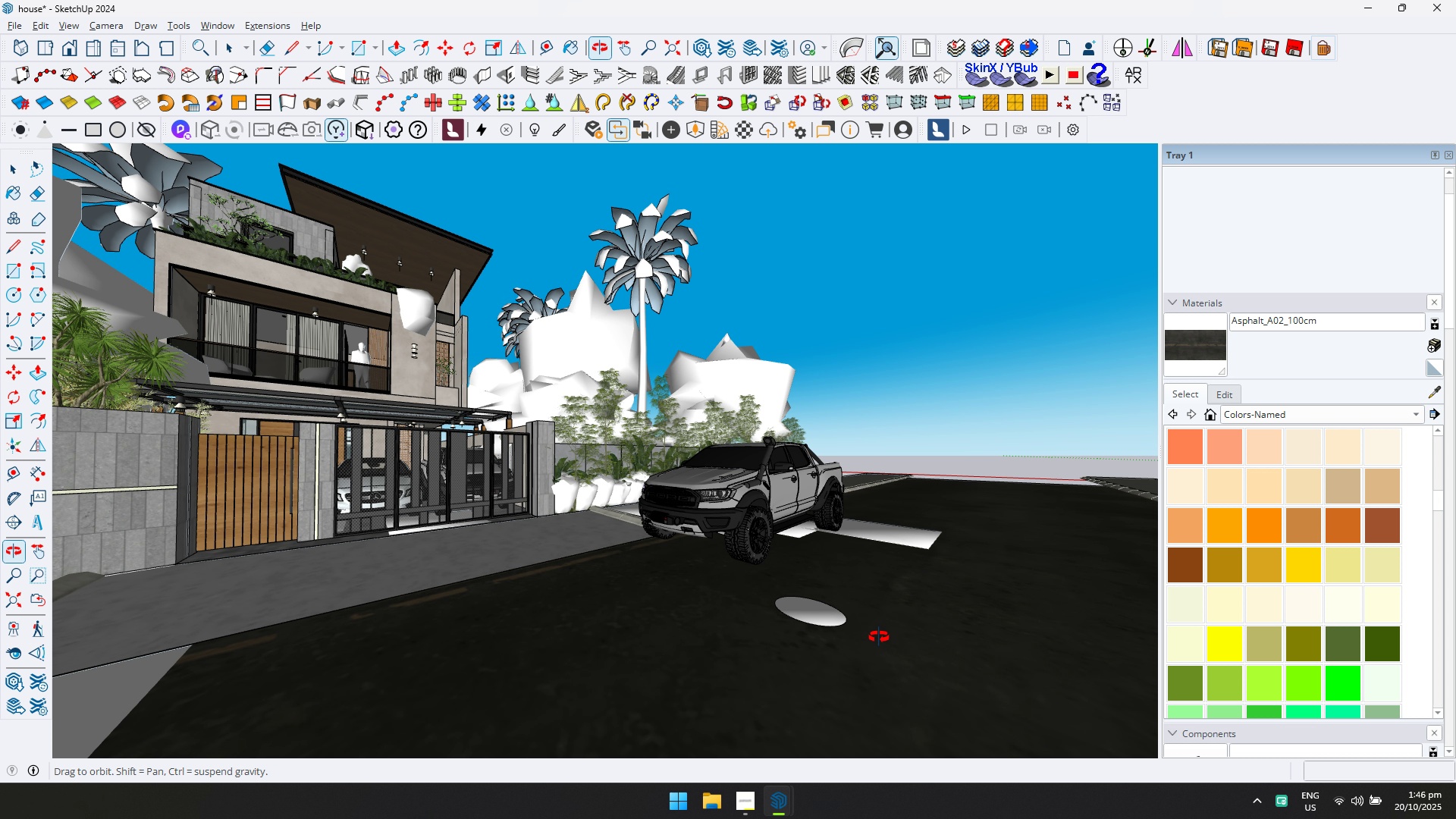 
scroll: coordinate [674, 627], scroll_direction: up, amount: 15.0
 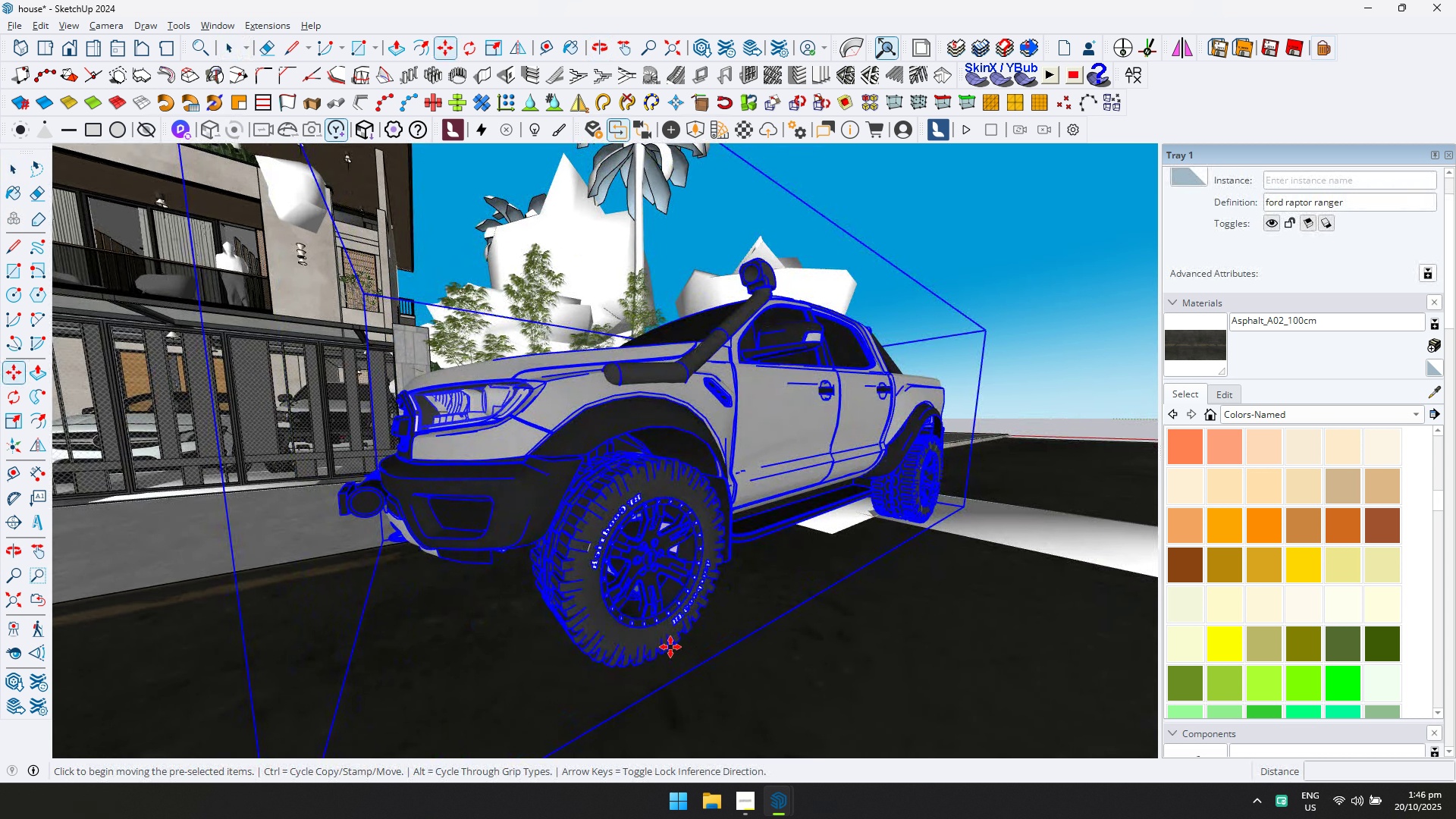 
left_click([674, 626])
 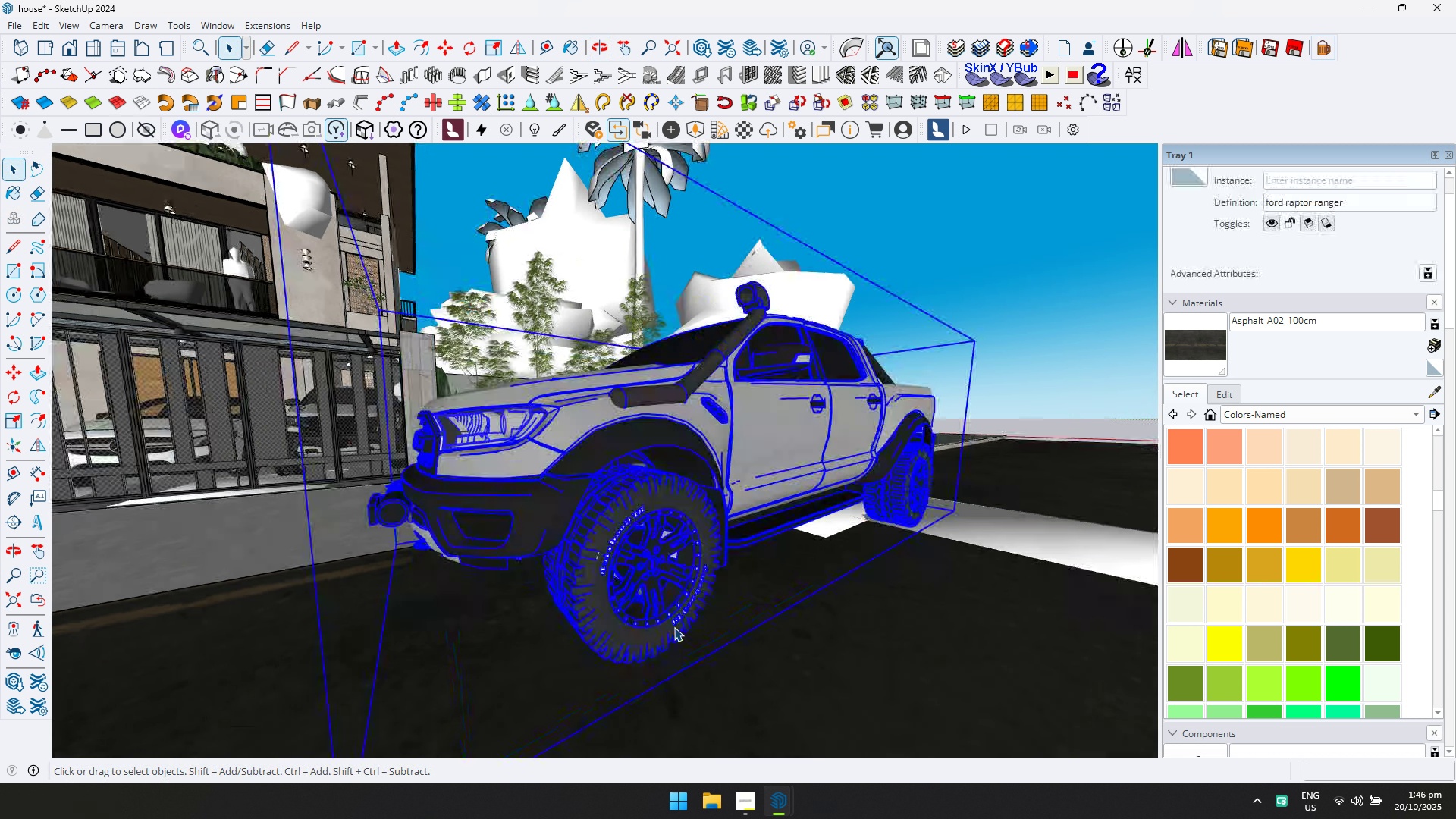 
key(M)
 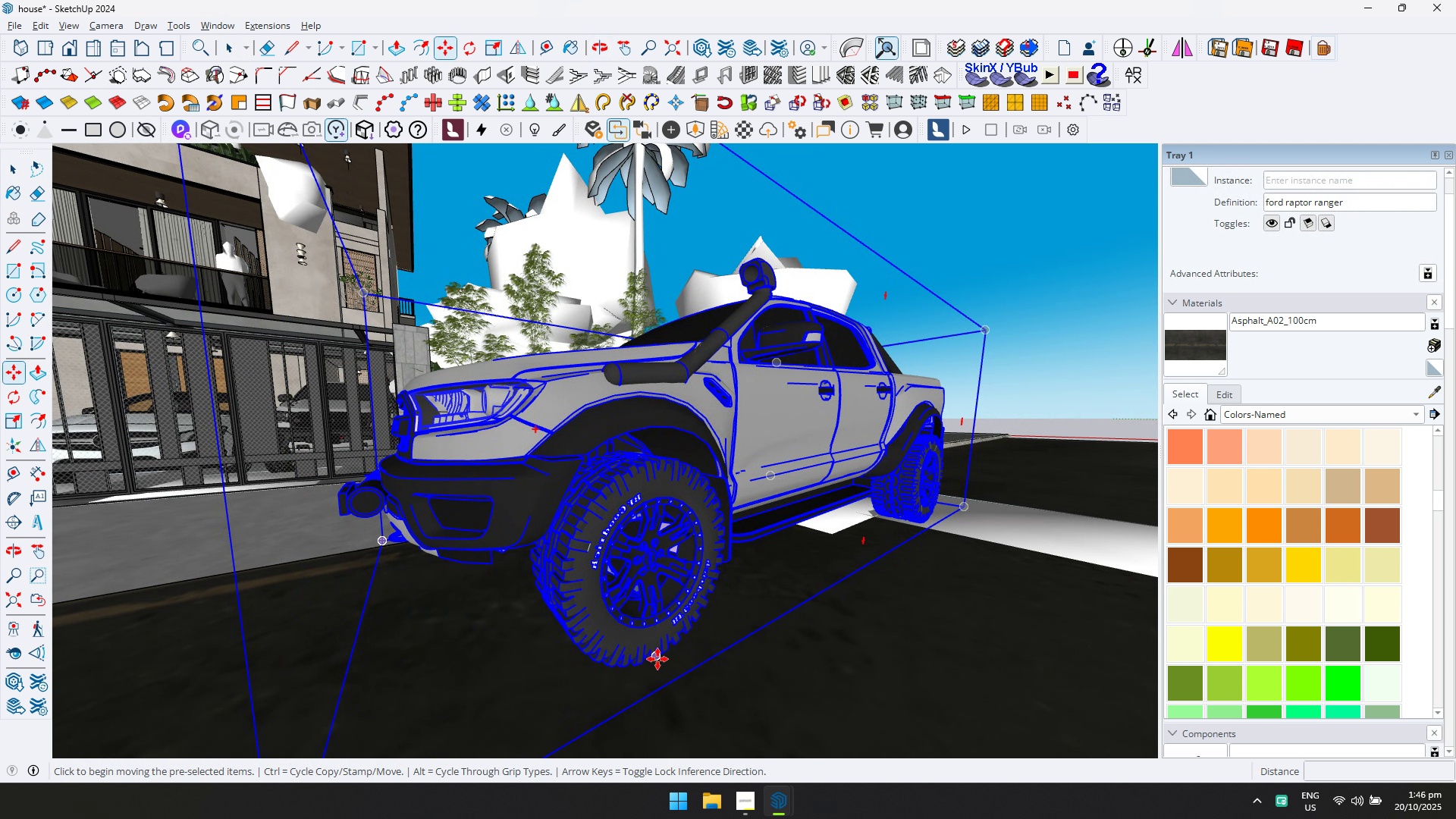 
left_click([657, 659])
 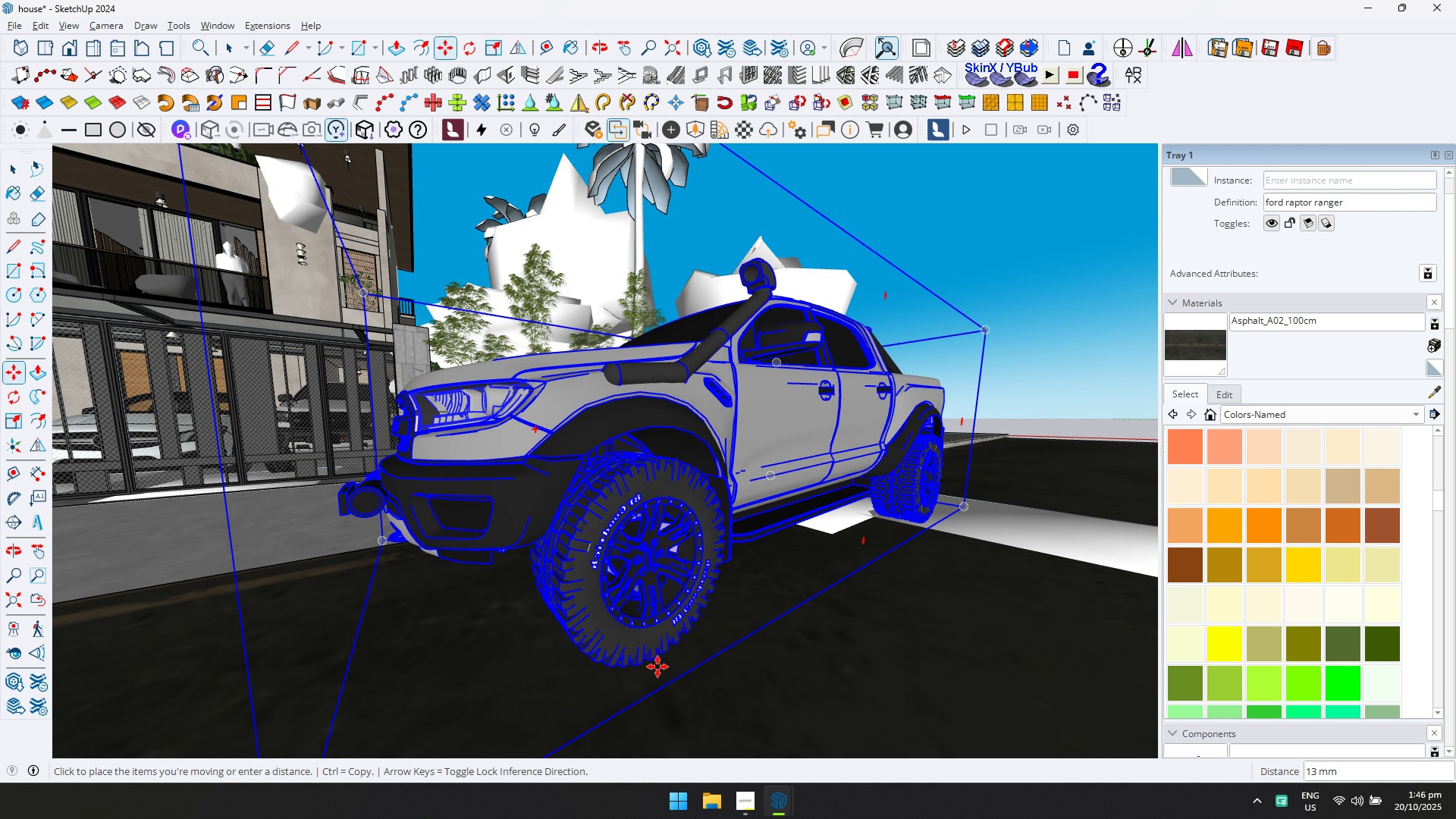 
key(ArrowUp)
 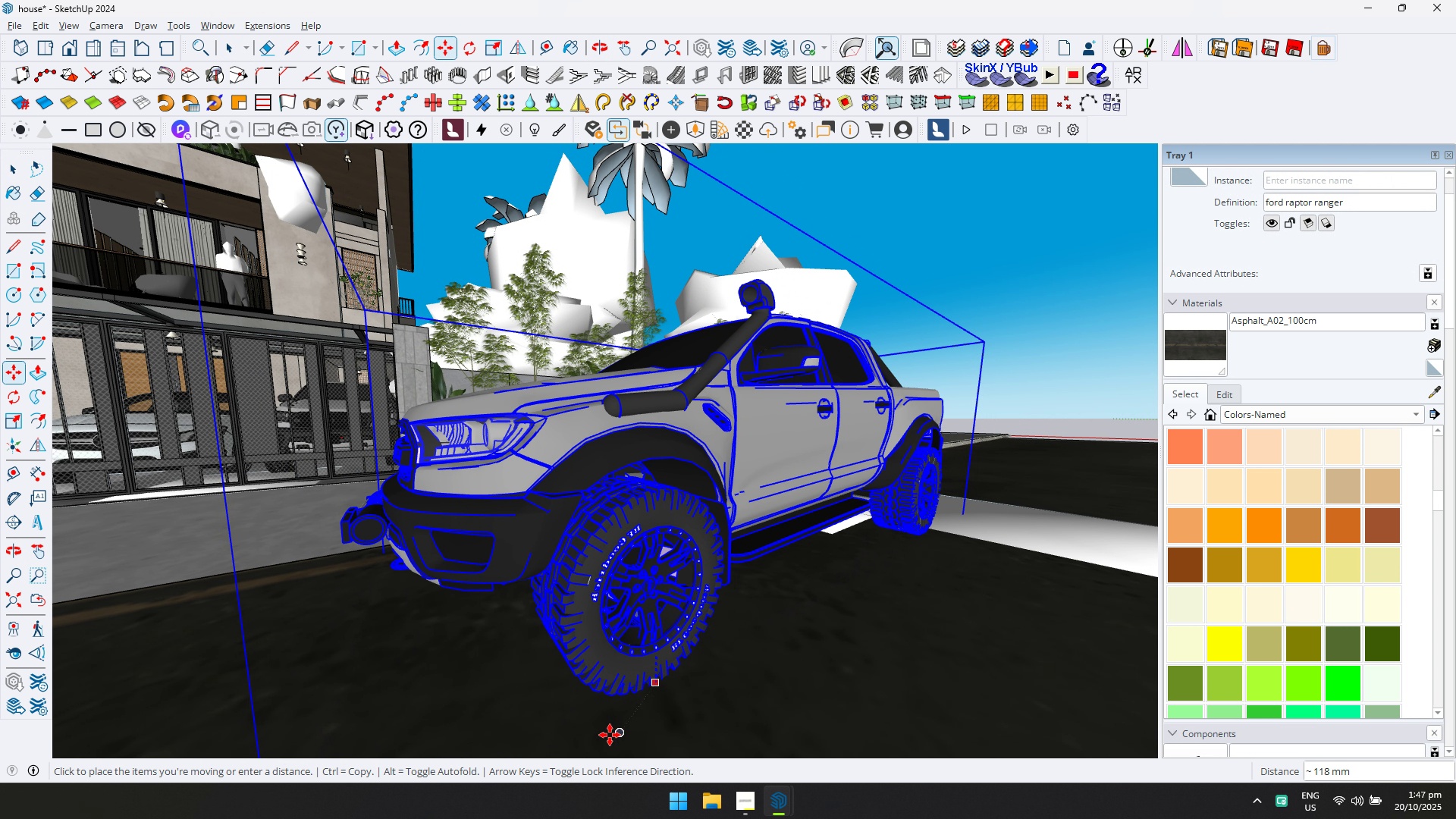 
left_click([607, 736])
 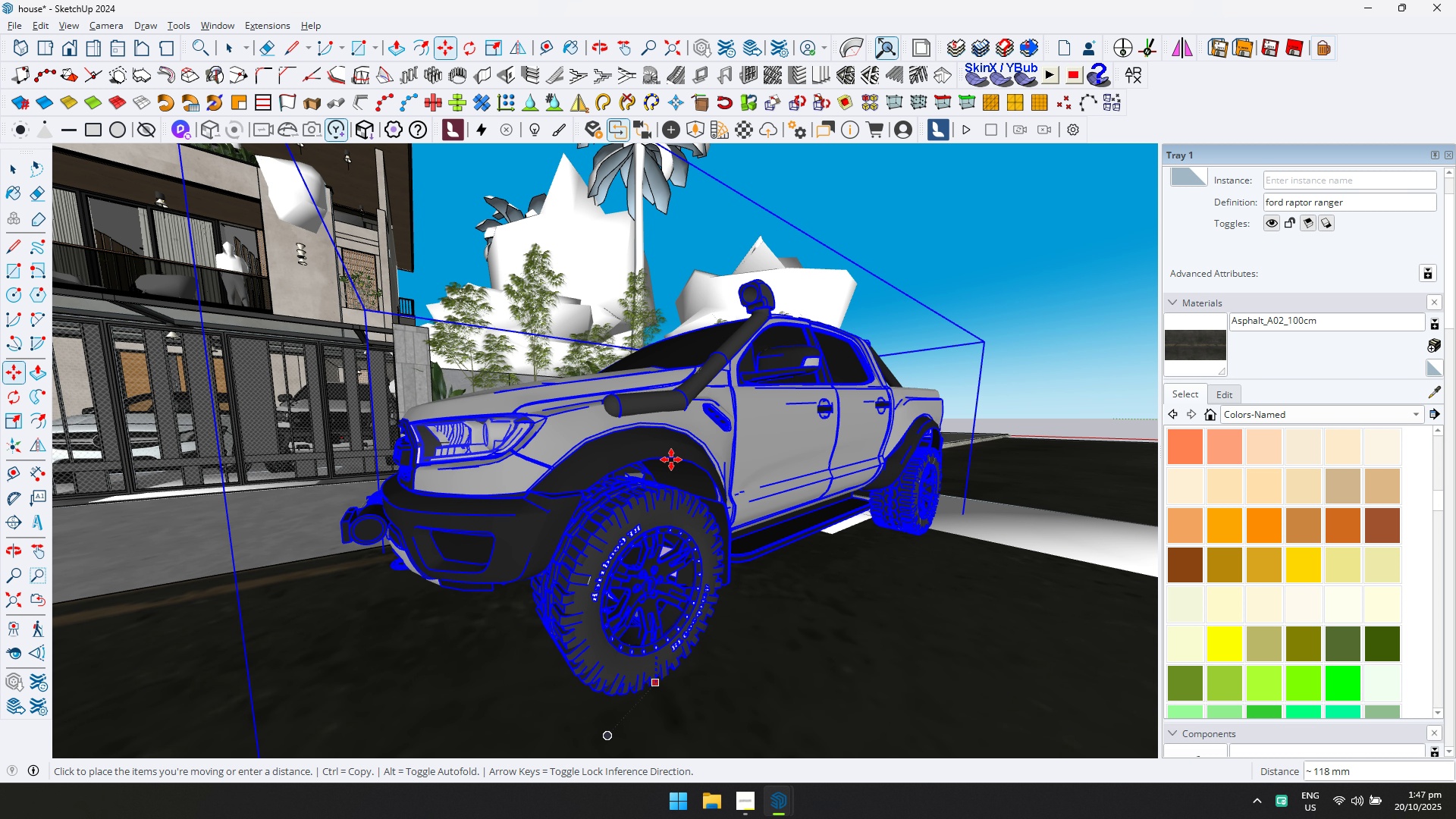 
key(Alt+AltLeft)
 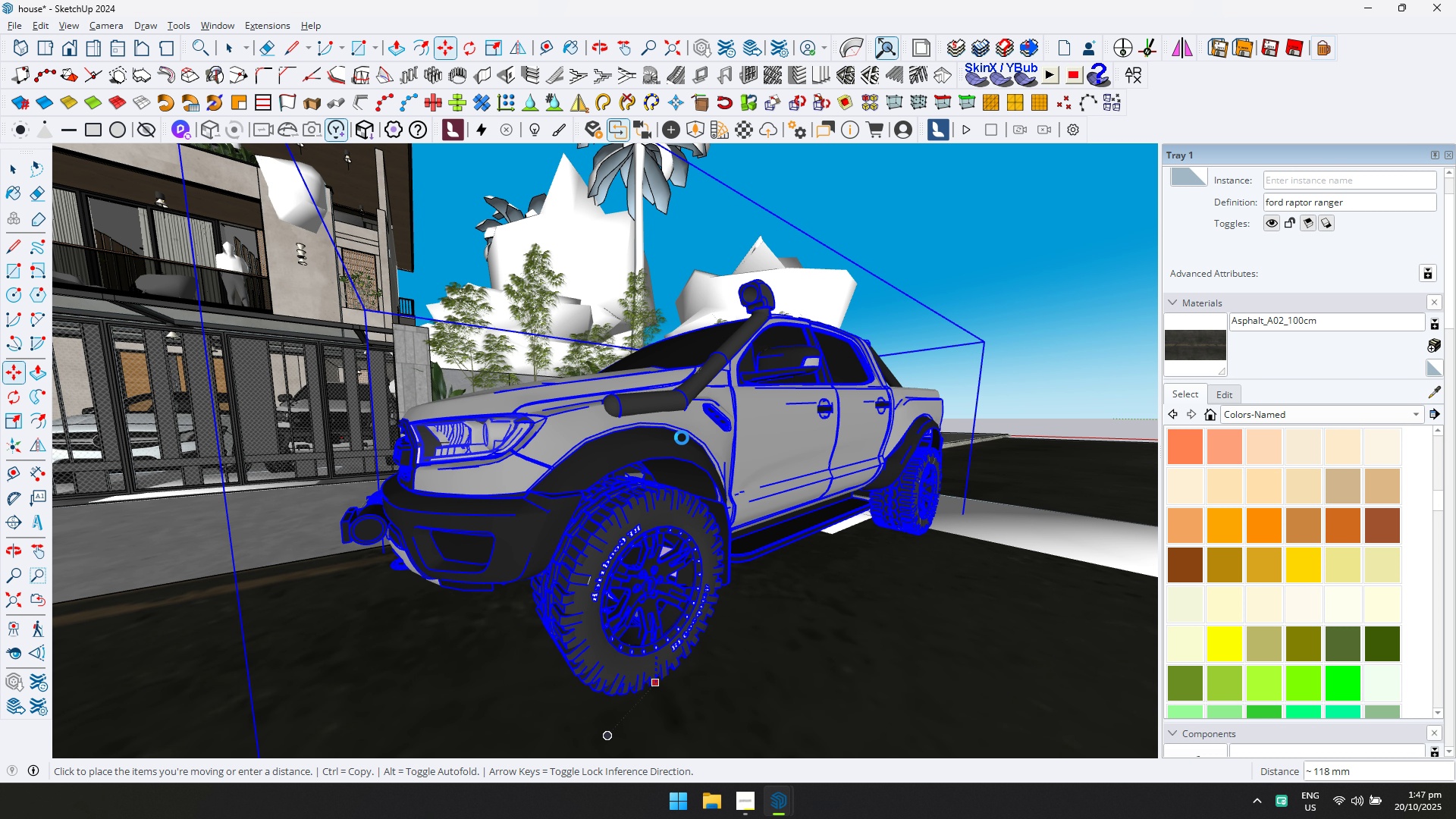 
key(Alt+Tab)